 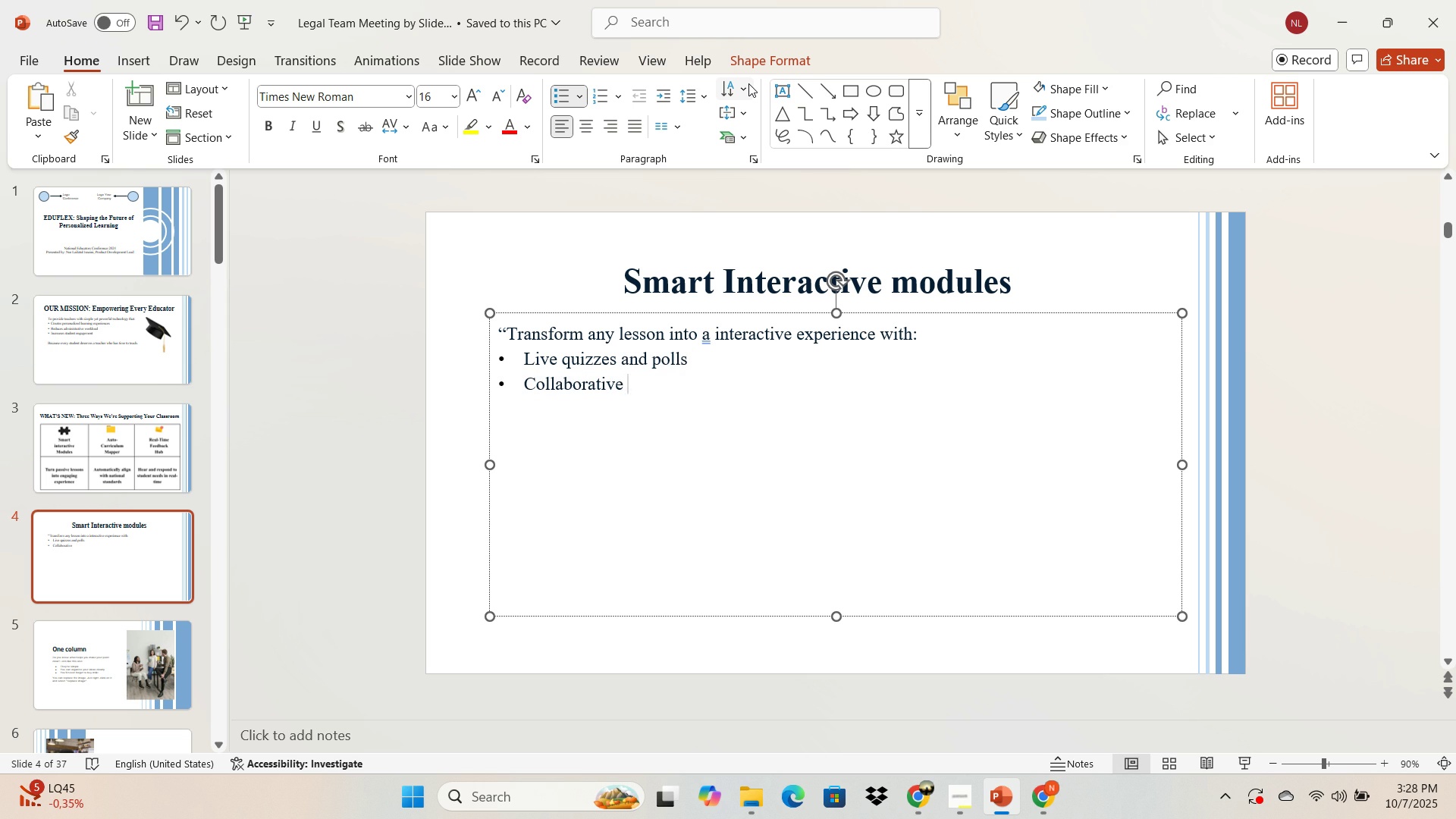 
type(digital boards)
 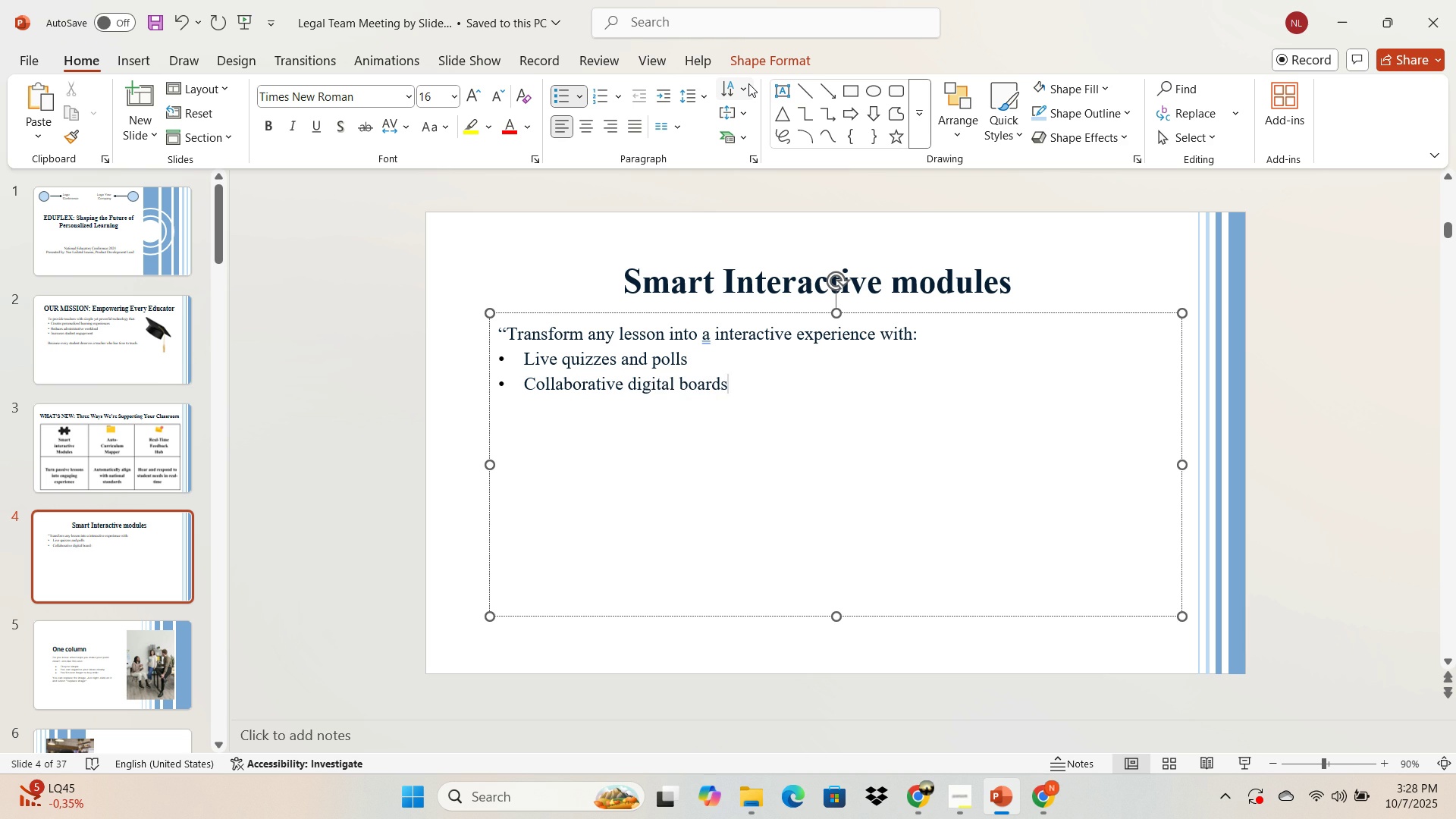 
key(Enter)
 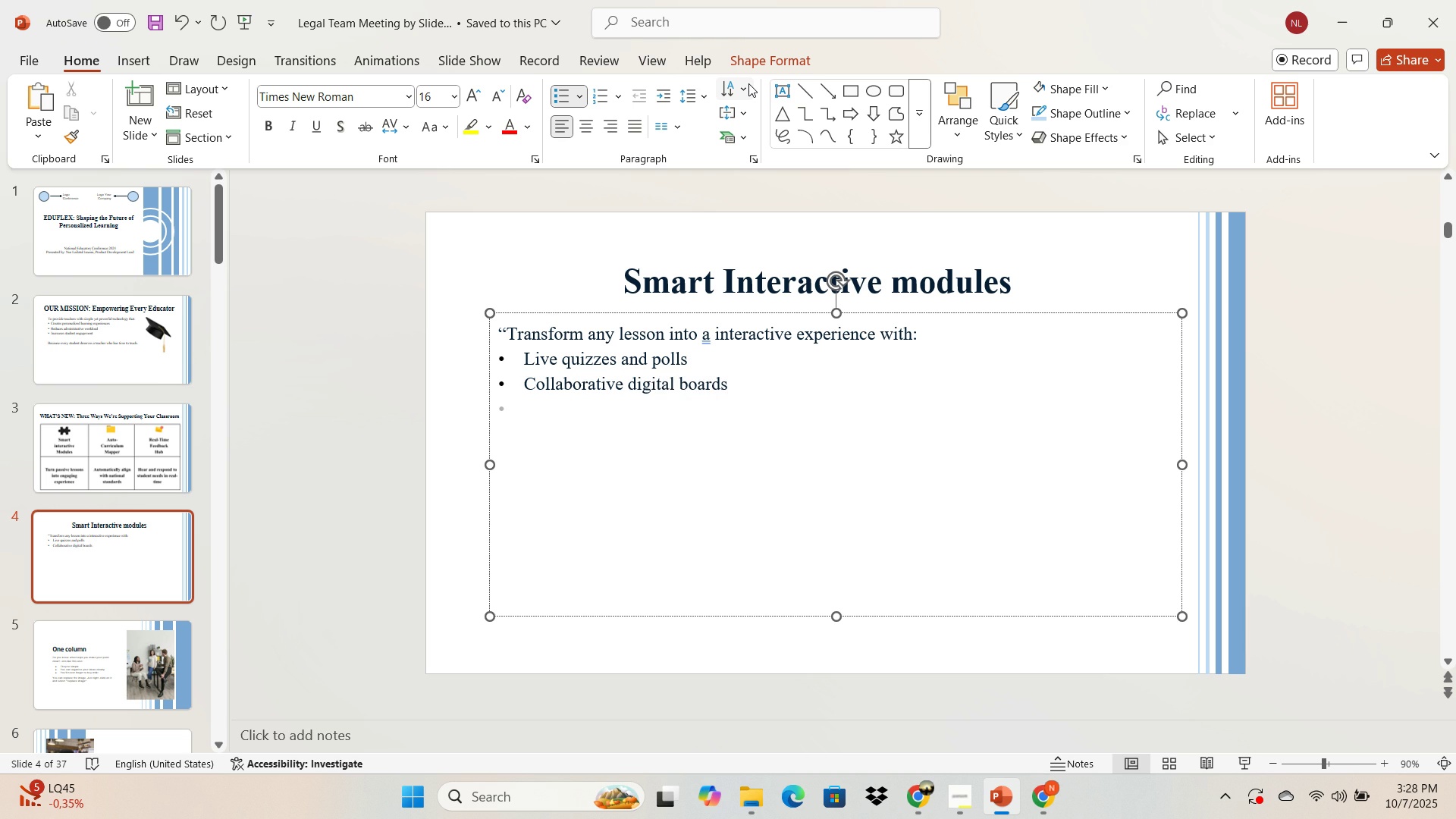 
type(Gamr)
key(Backspace)
type(e-base L)
key(Backspace)
type(e)
key(Backspace)
type(learning)
 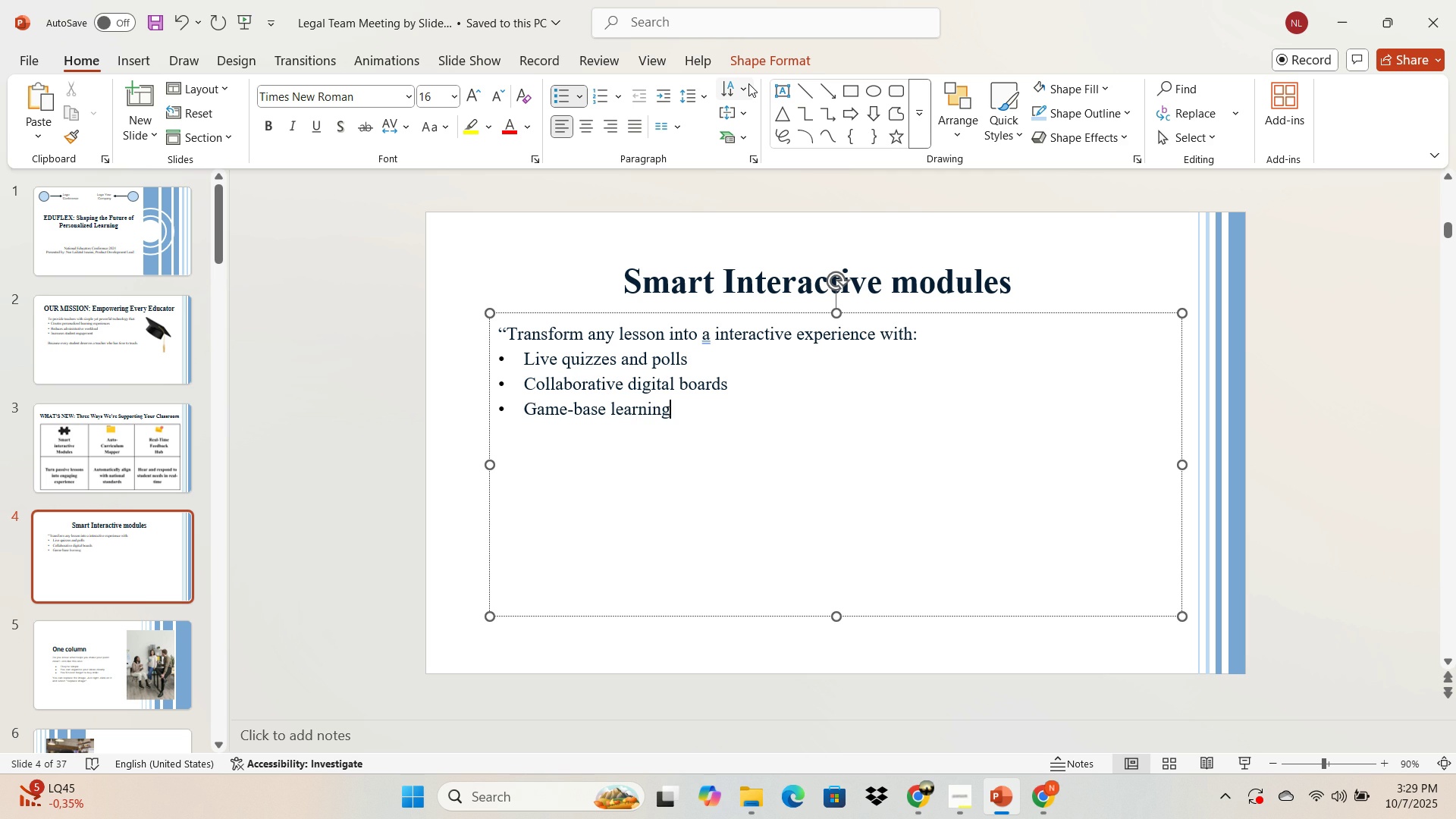 
key(Enter)
 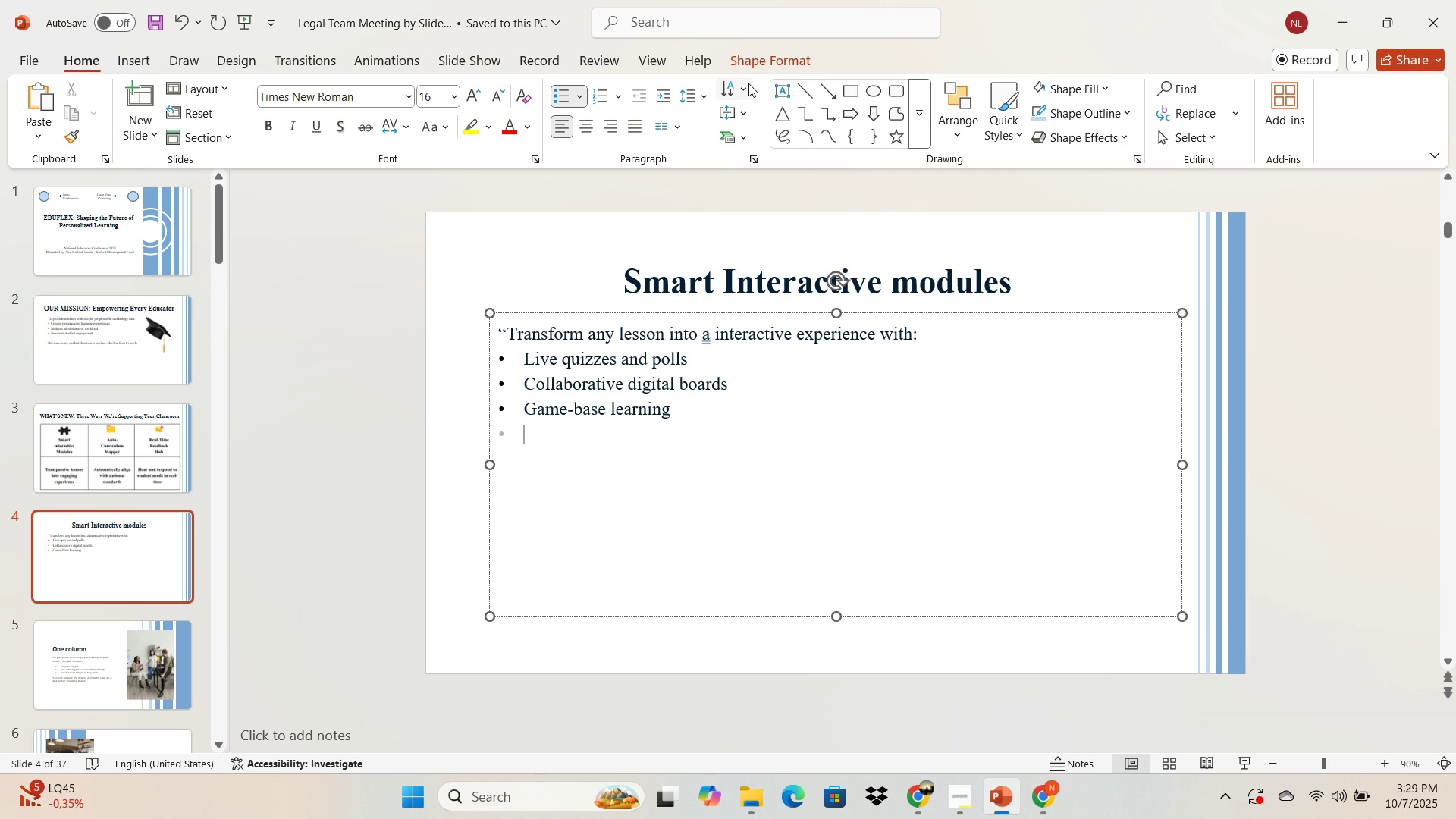 
key(Backspace)